 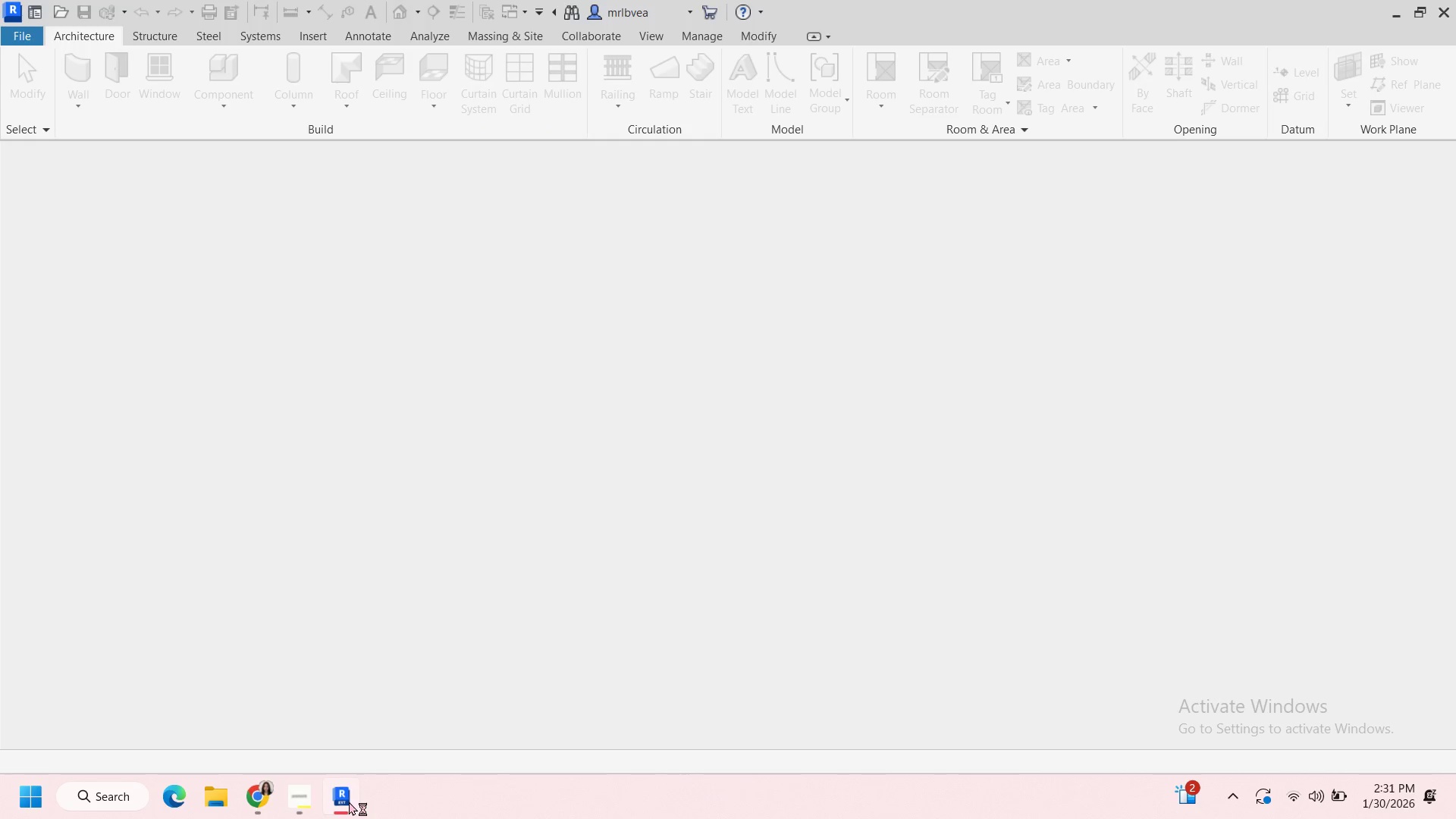 
scroll: coordinate [638, 456], scroll_direction: none, amount: 0.0
 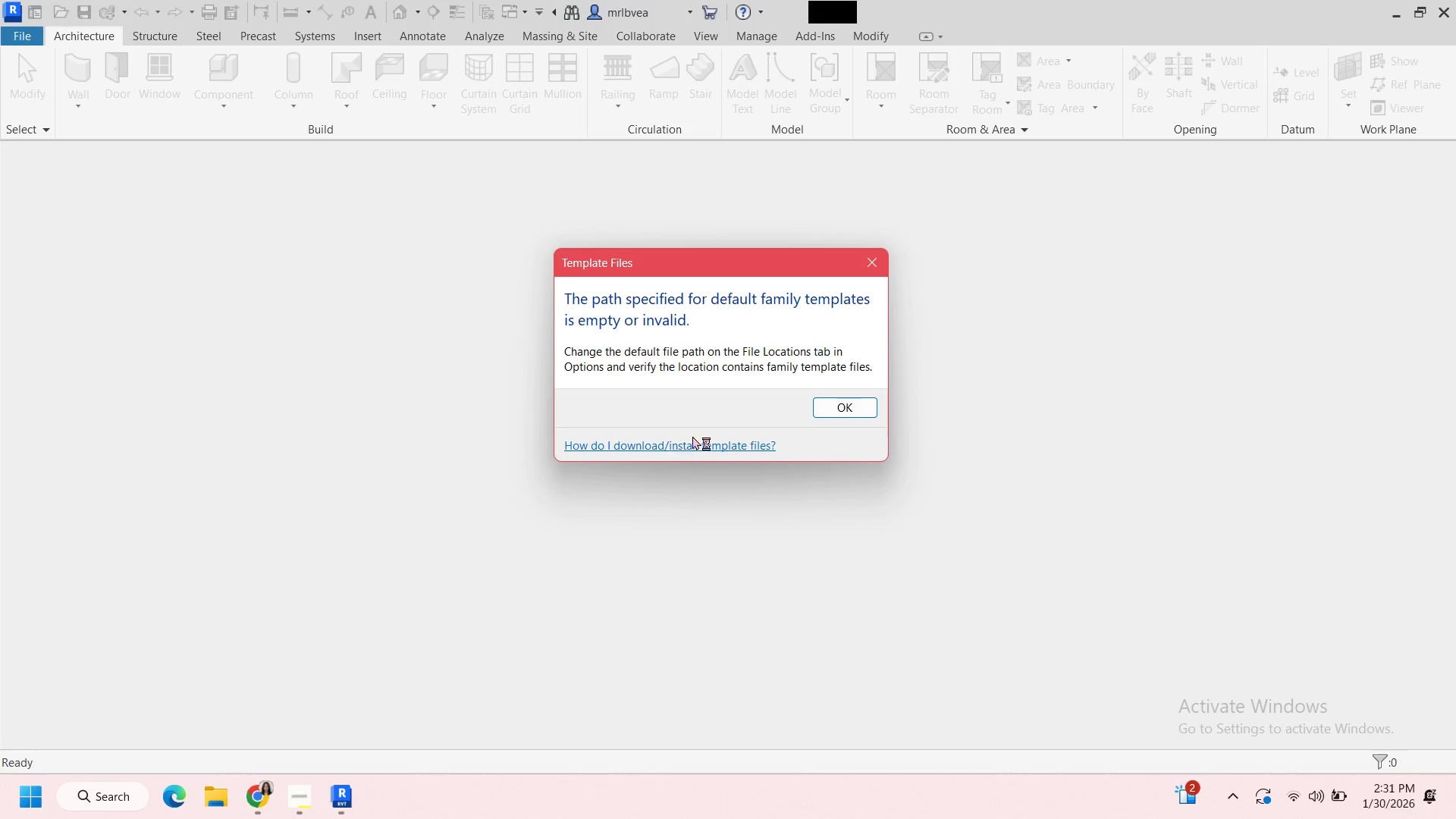 
wait(5.7)
 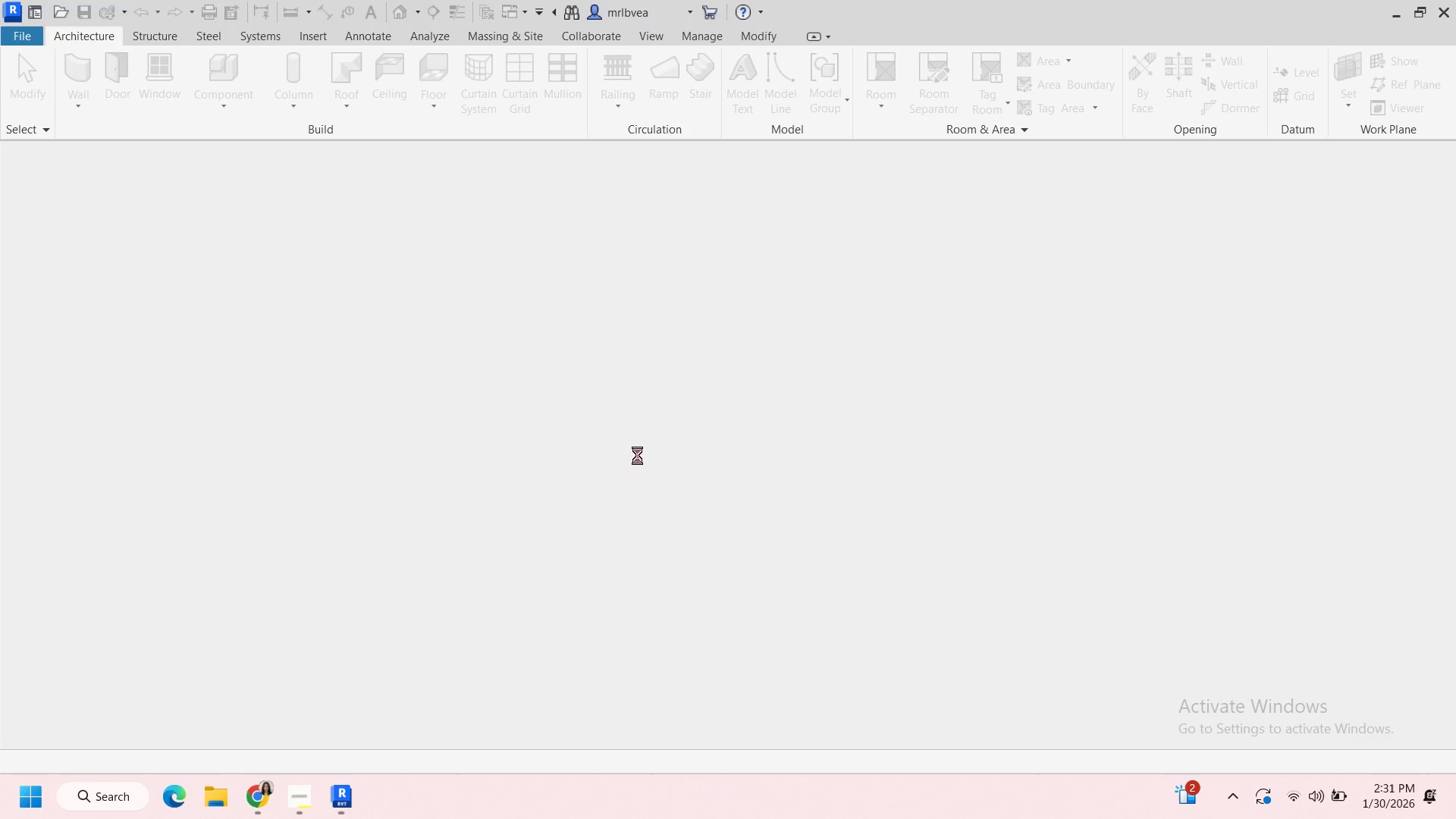 
left_click([834, 413])
 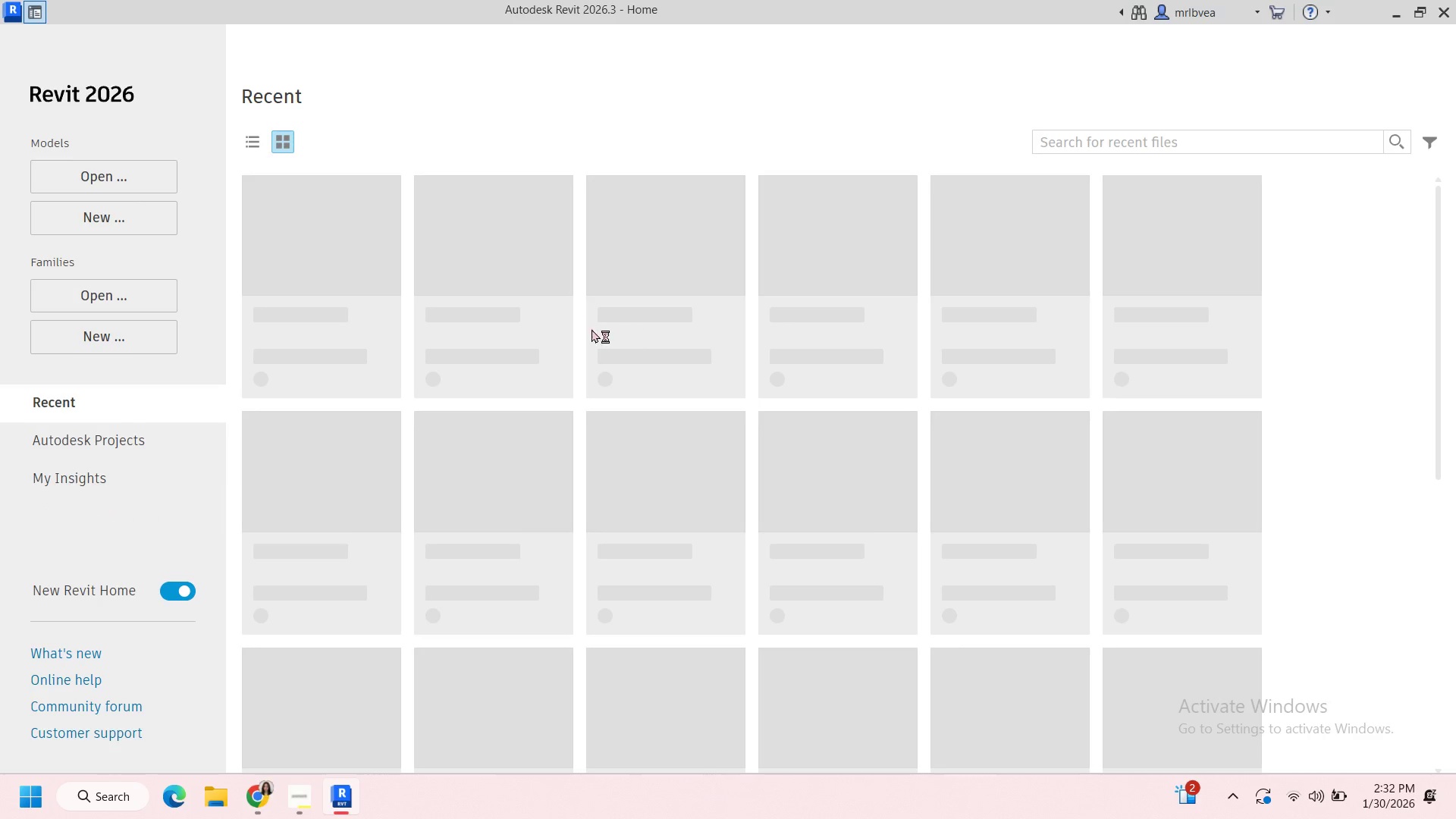 
wait(6.73)
 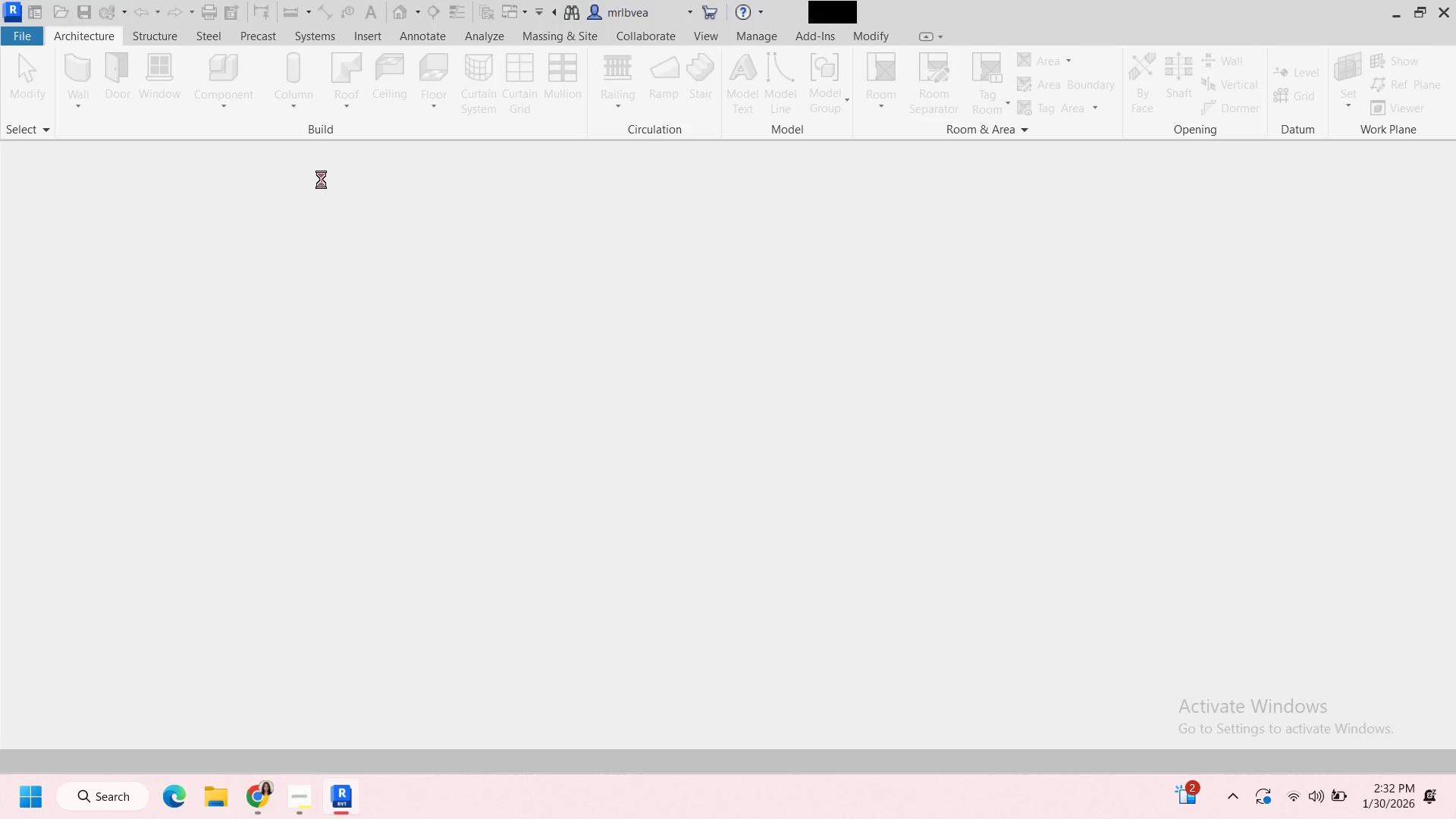 
scroll: coordinate [417, 367], scroll_direction: up, amount: 1.0
 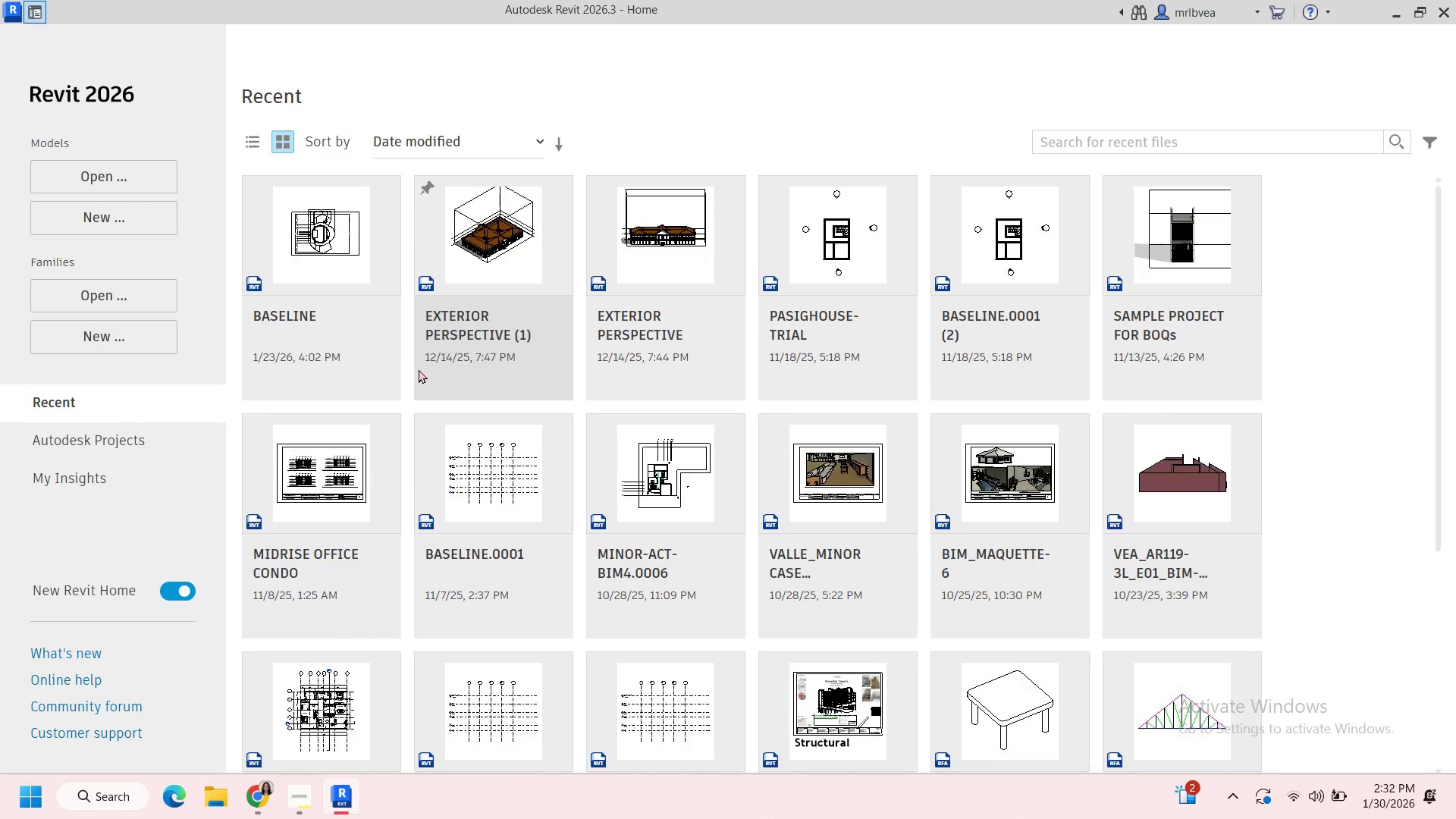 
scroll: coordinate [465, 516], scroll_direction: down, amount: 9.0
 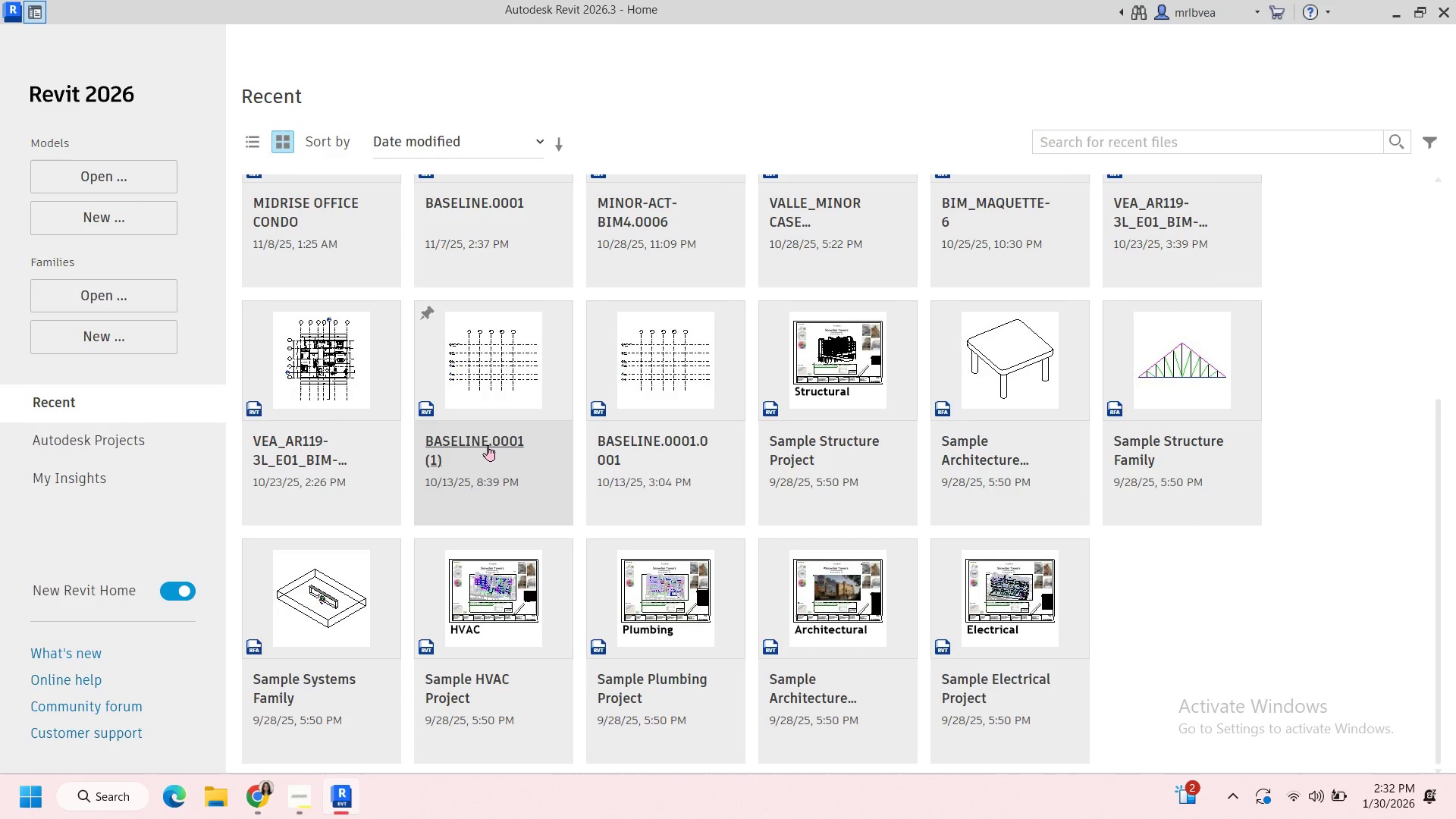 
left_click([488, 443])
 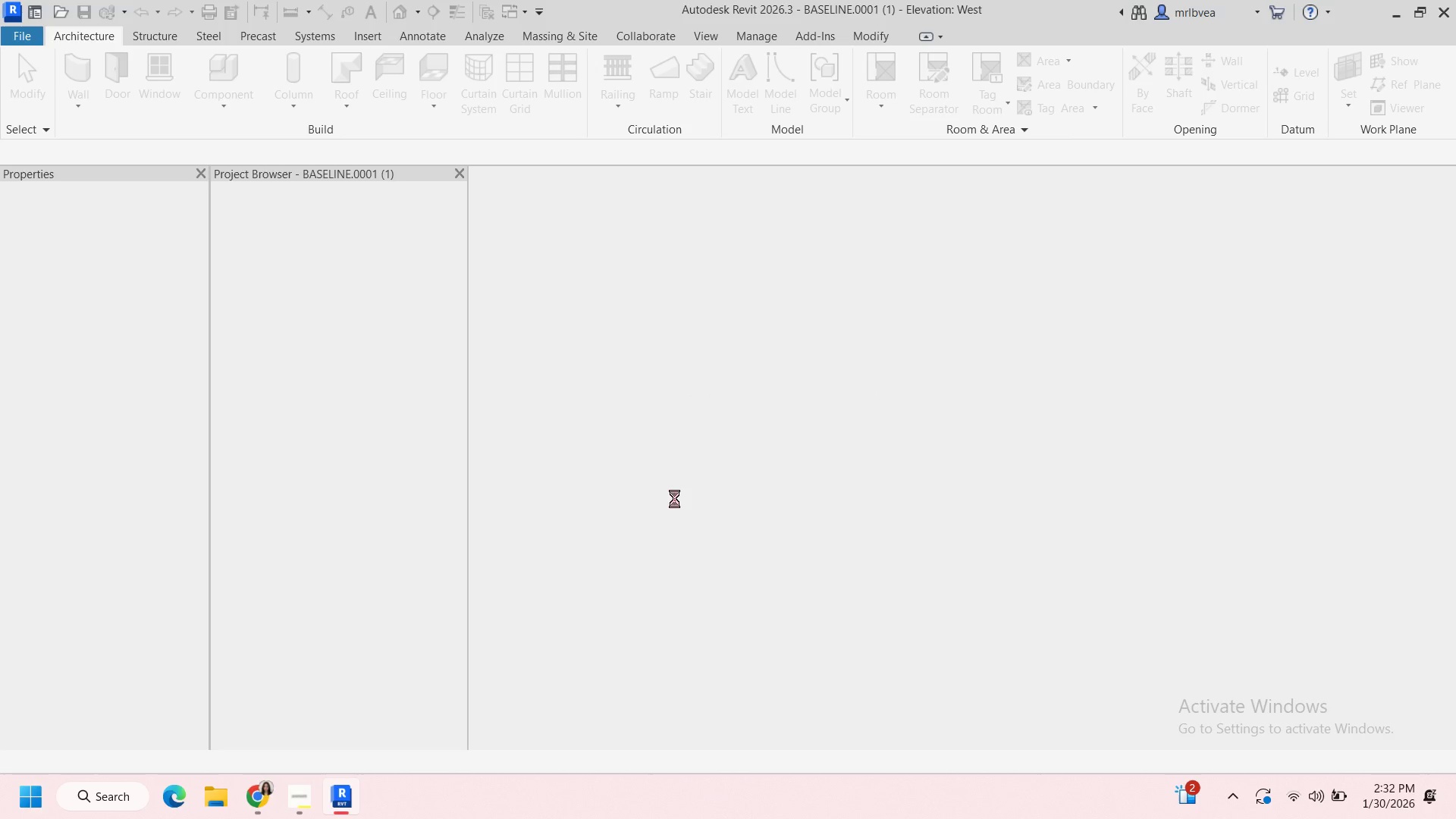 
wait(36.67)
 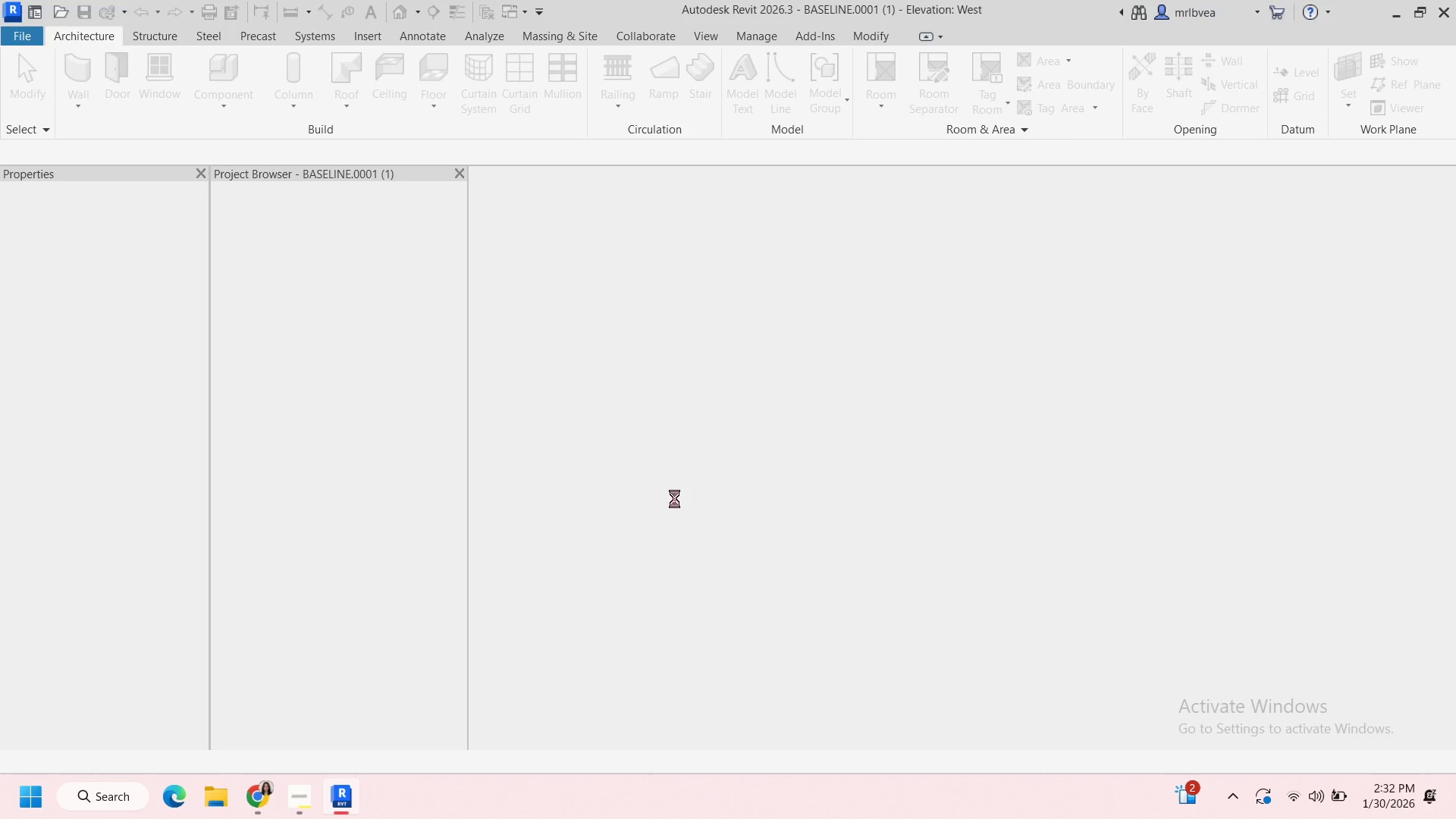 
scroll: coordinate [446, 359], scroll_direction: down, amount: 1.0
 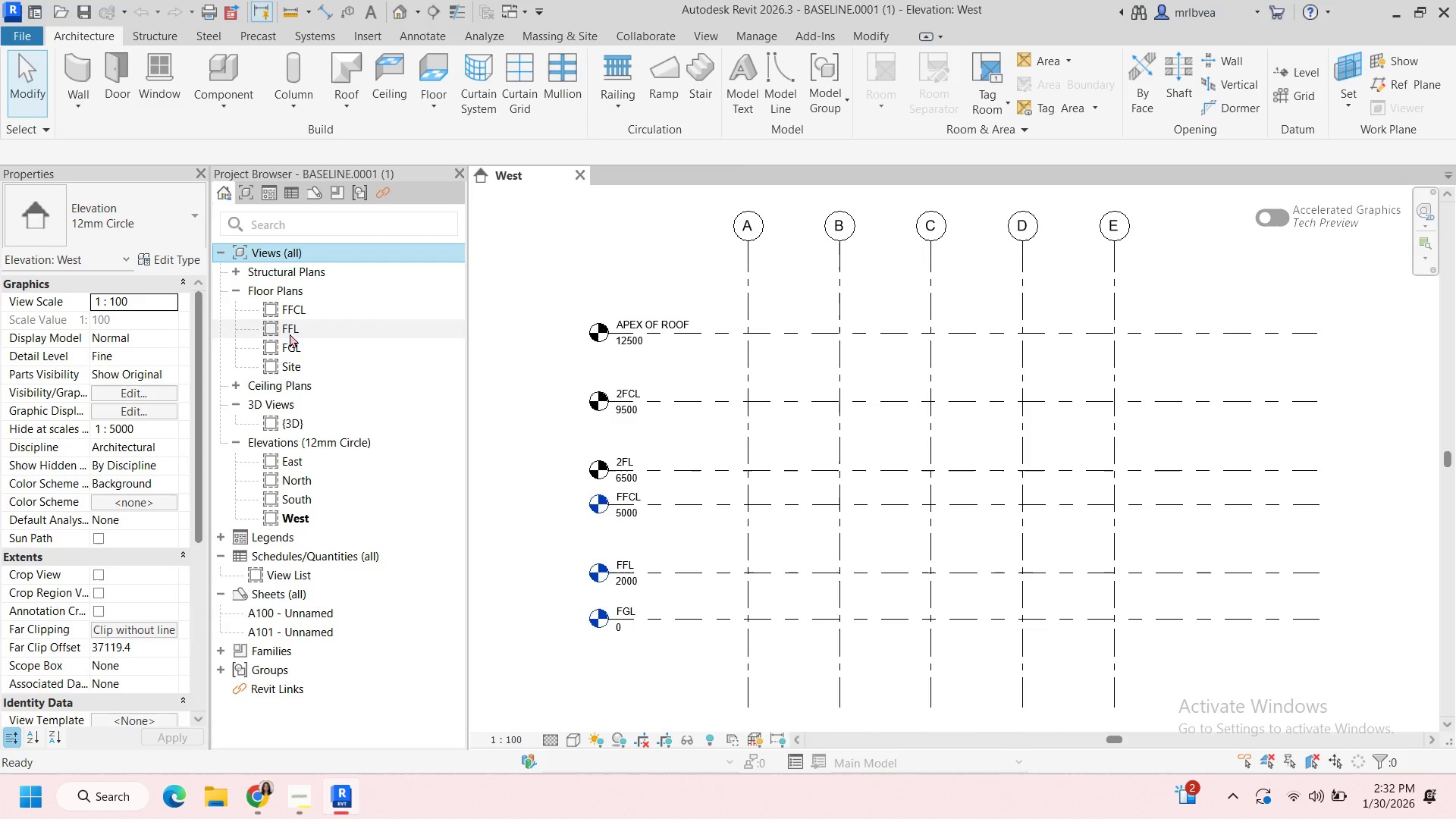 
double_click([290, 334])
 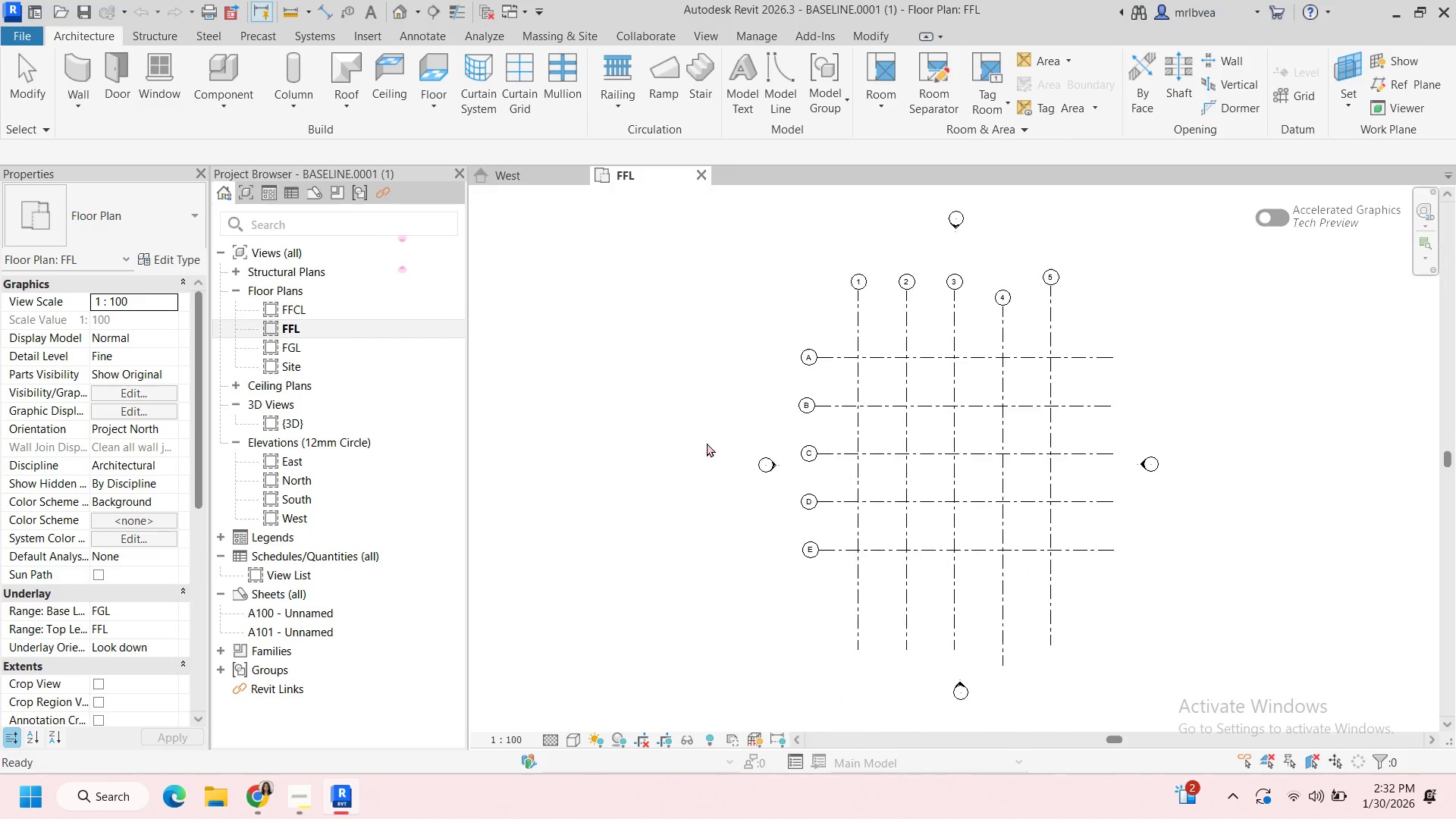 
scroll: coordinate [1119, 498], scroll_direction: none, amount: 0.0
 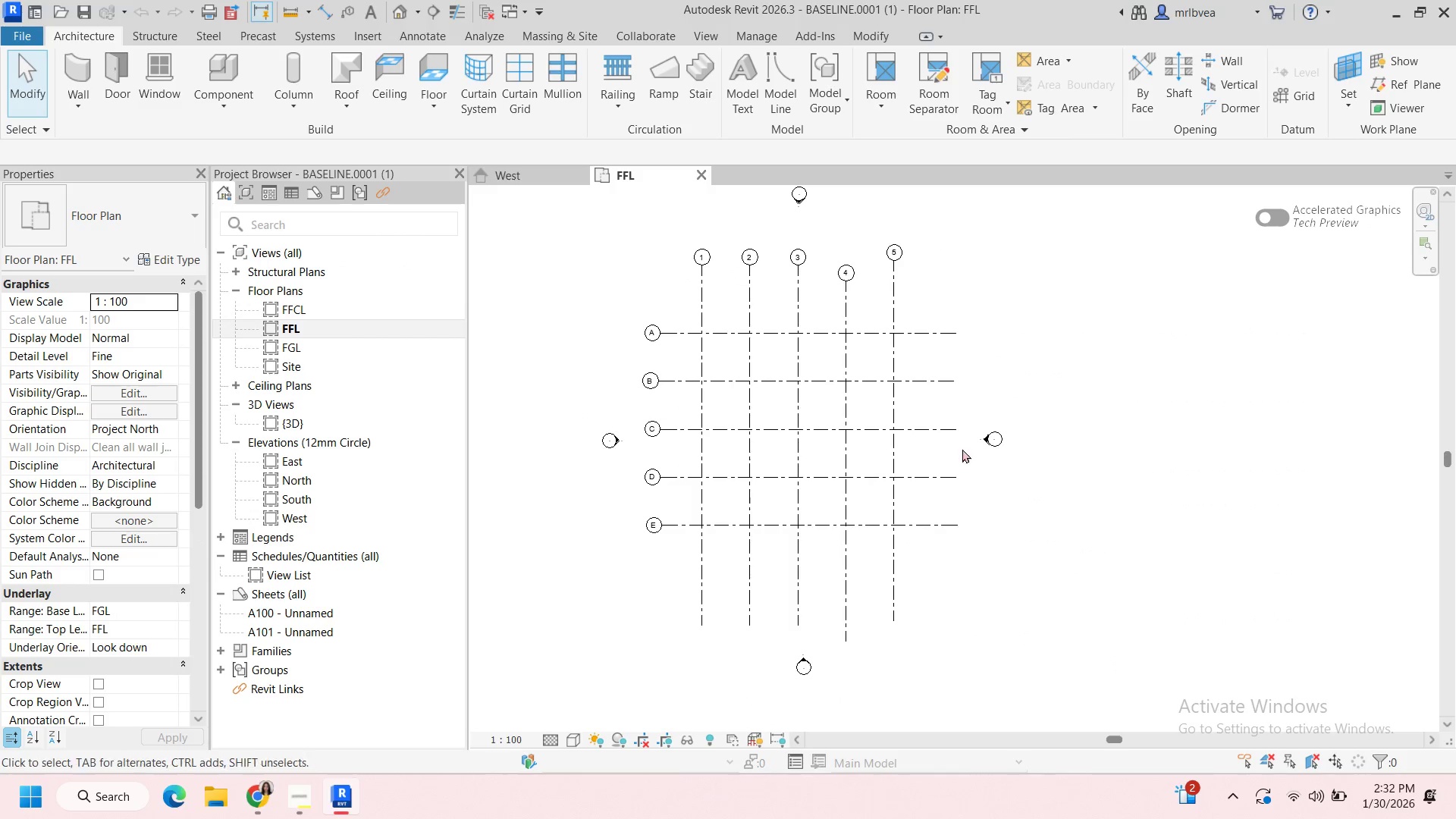 
scroll: coordinate [718, 360], scroll_direction: up, amount: 2.0
 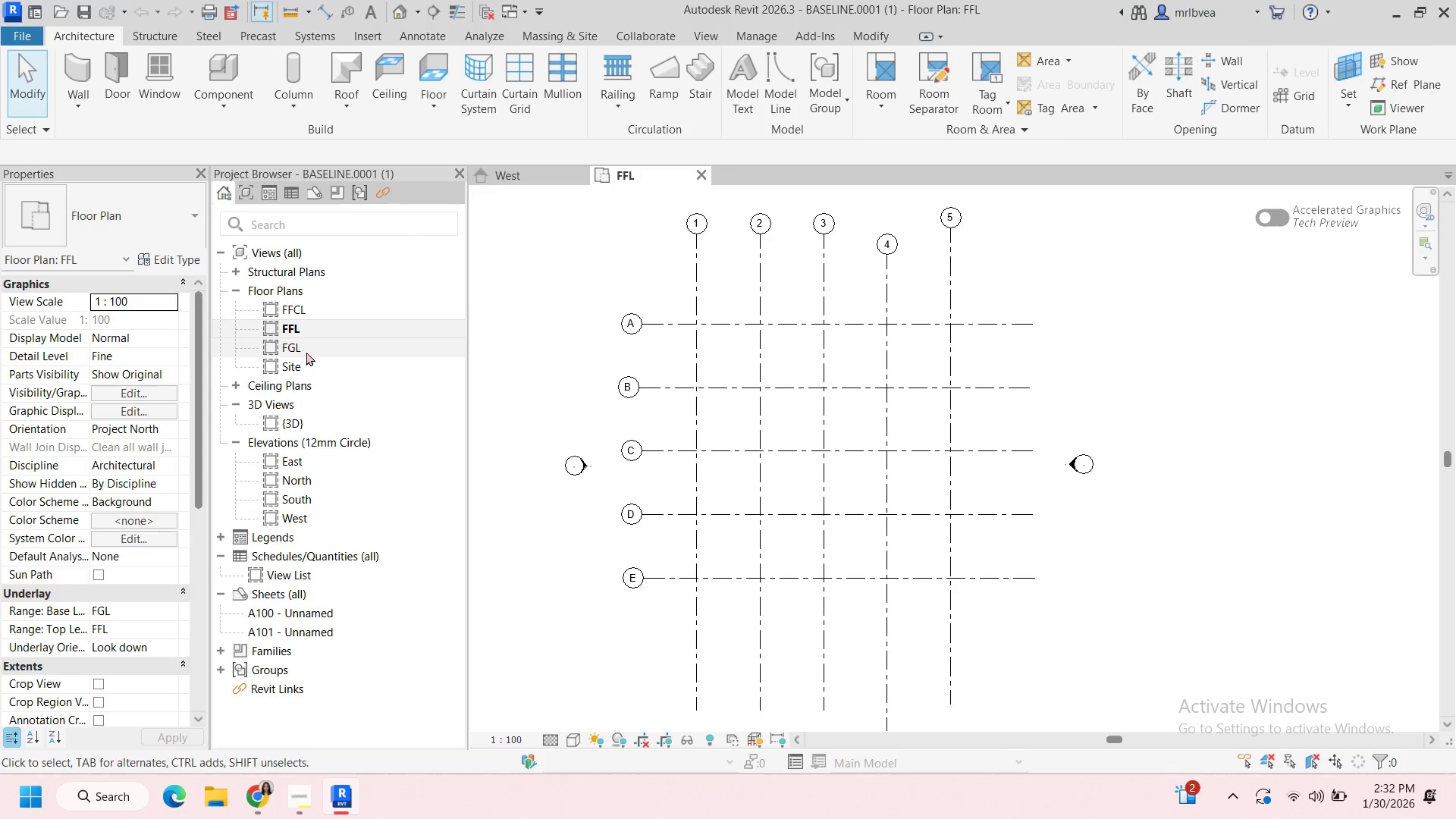 
left_click([306, 364])
 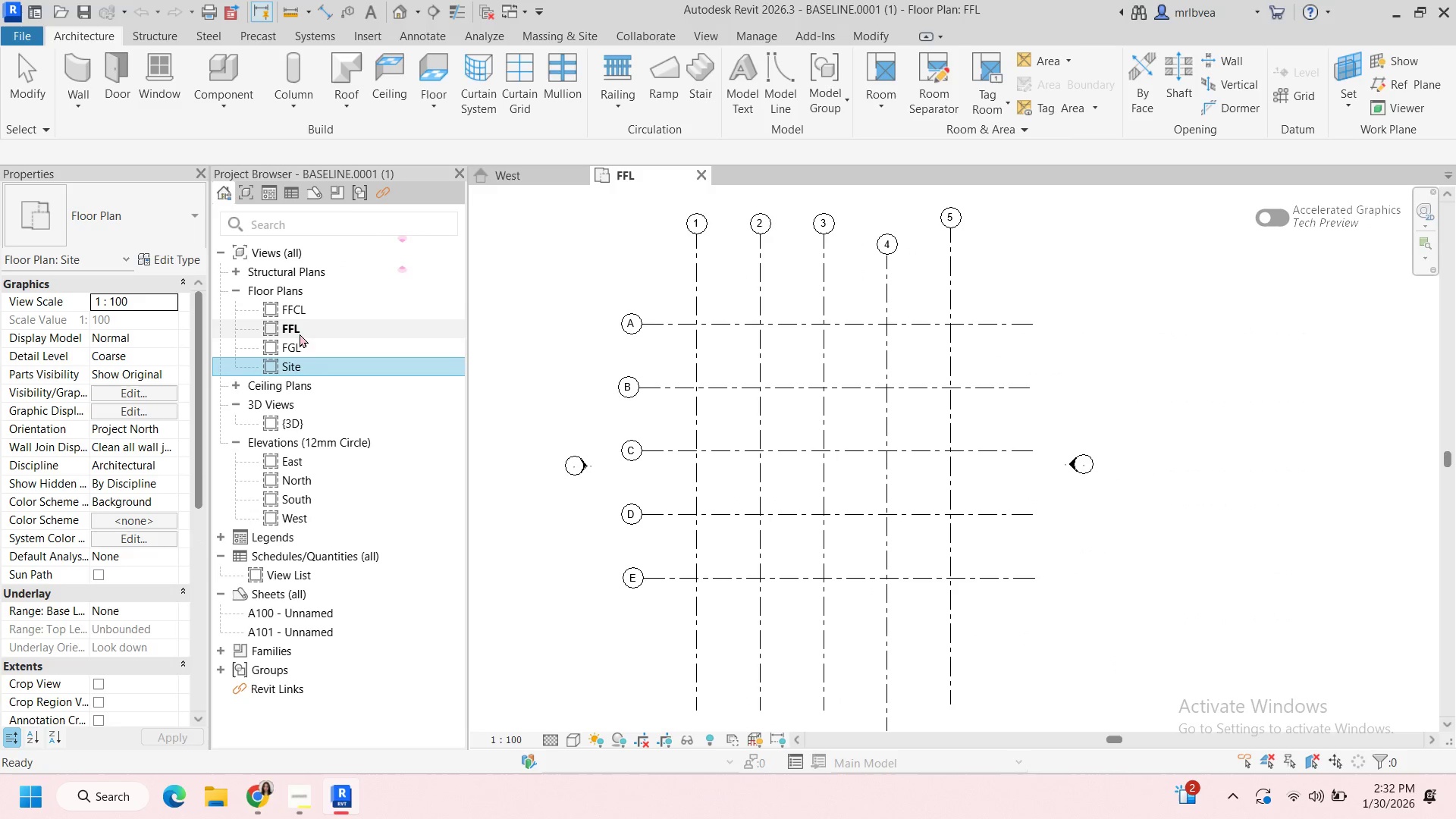 
left_click([303, 328])
 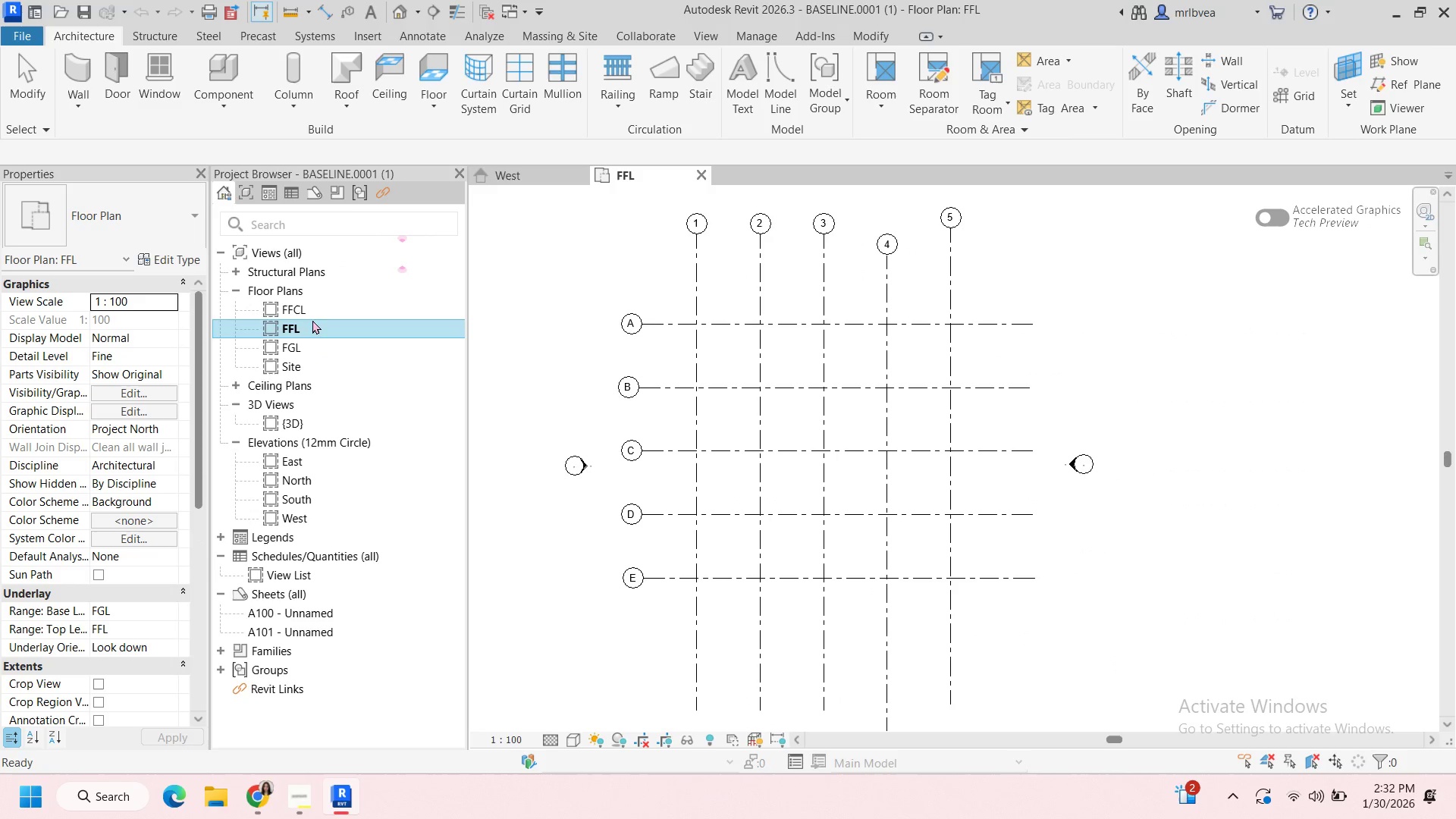 
left_click_drag(start_coordinate=[312, 325], to_coordinate=[312, 306])
 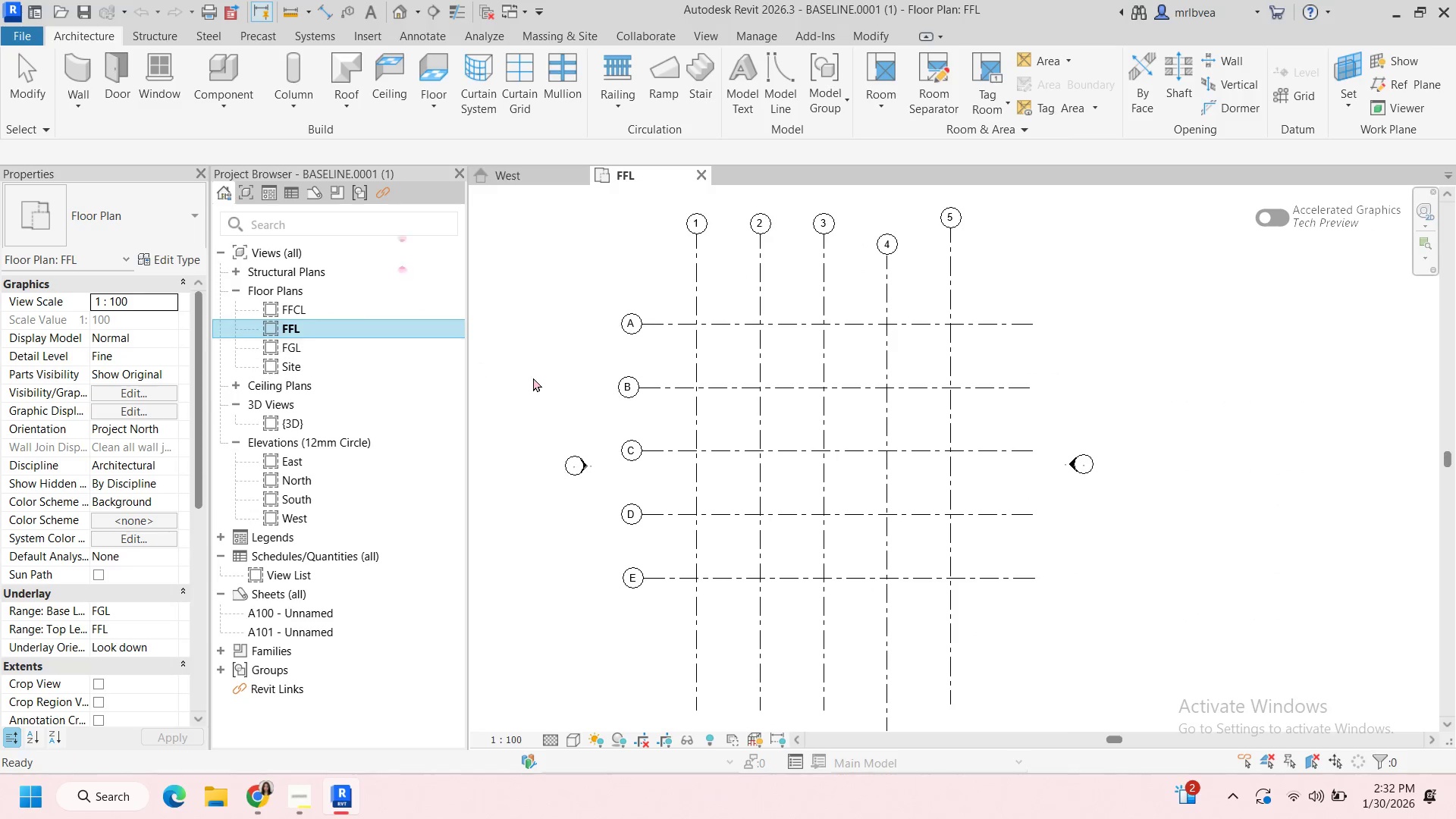 
scroll: coordinate [937, 462], scroll_direction: down, amount: 3.0
 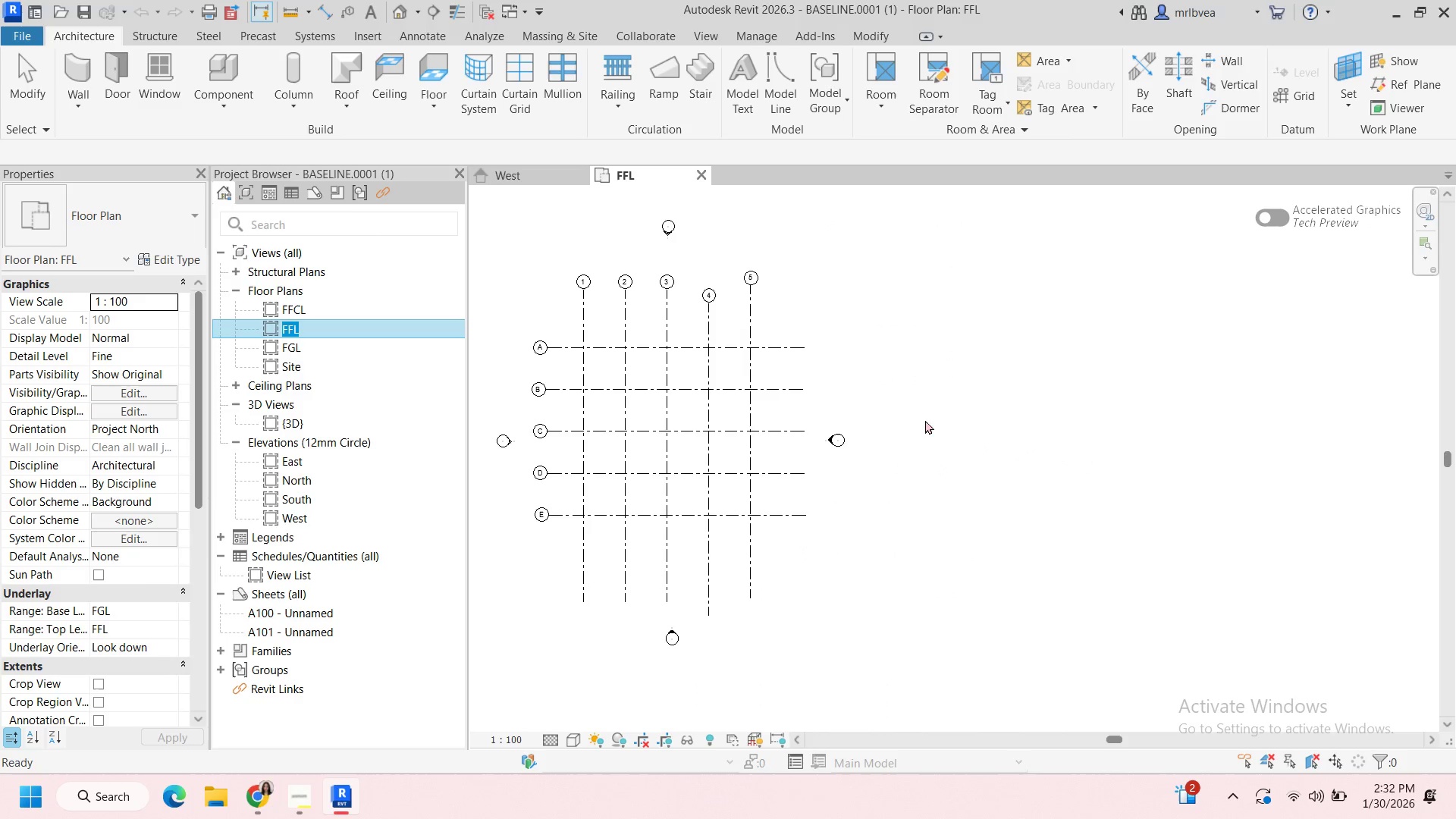 
scroll: coordinate [789, 423], scroll_direction: up, amount: 2.0
 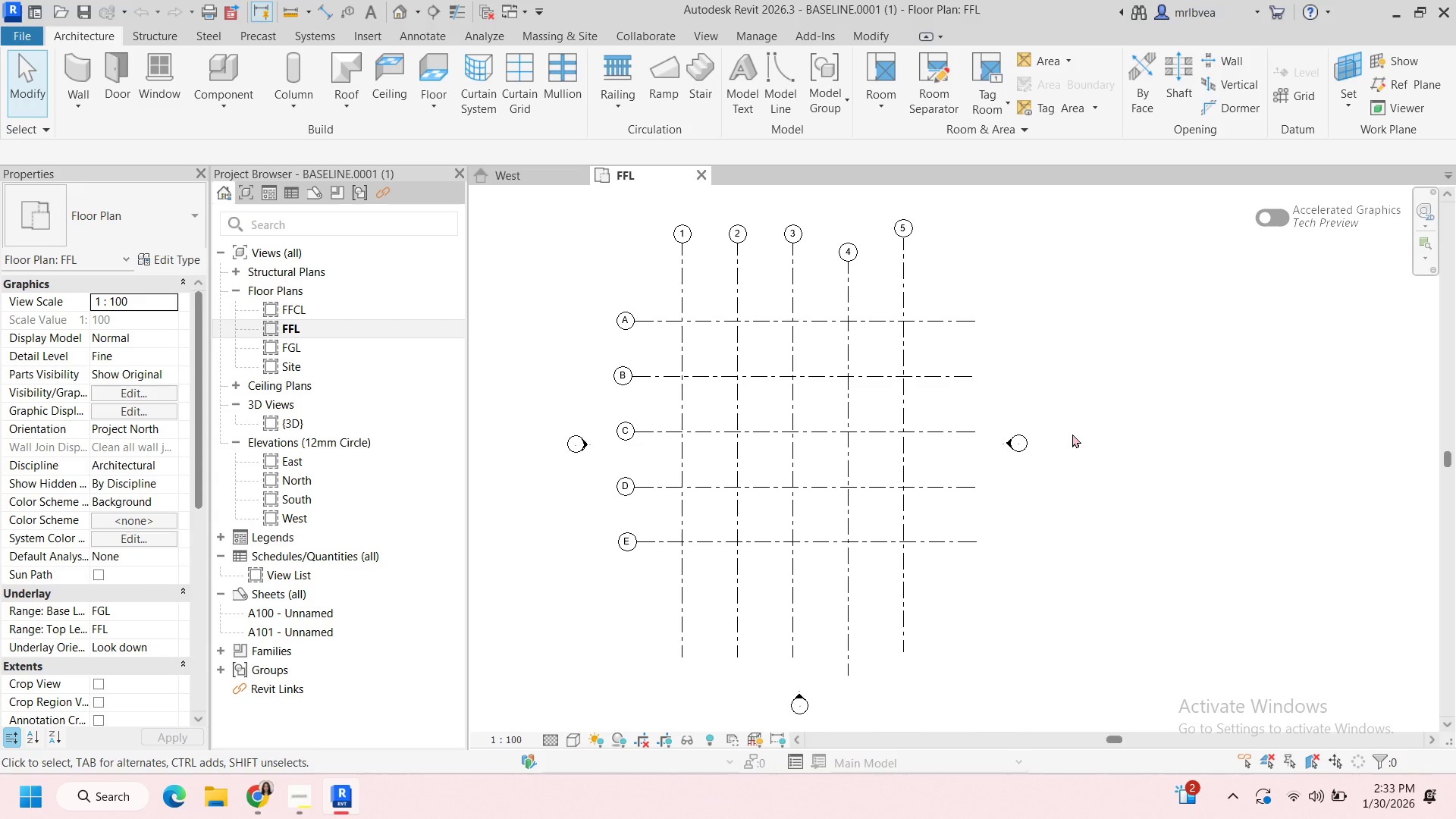 
wait(14.72)
 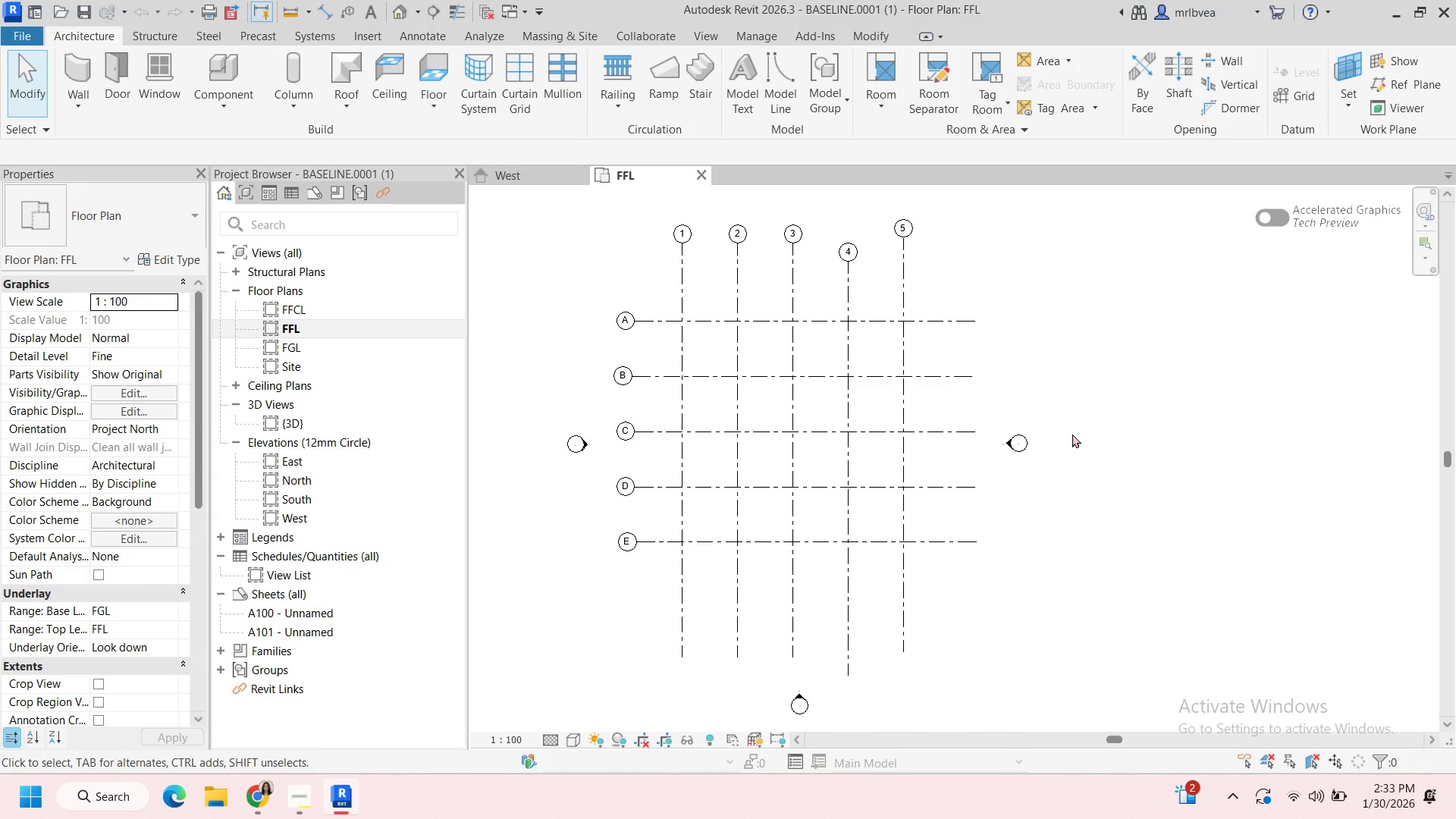 
left_click([296, 784])